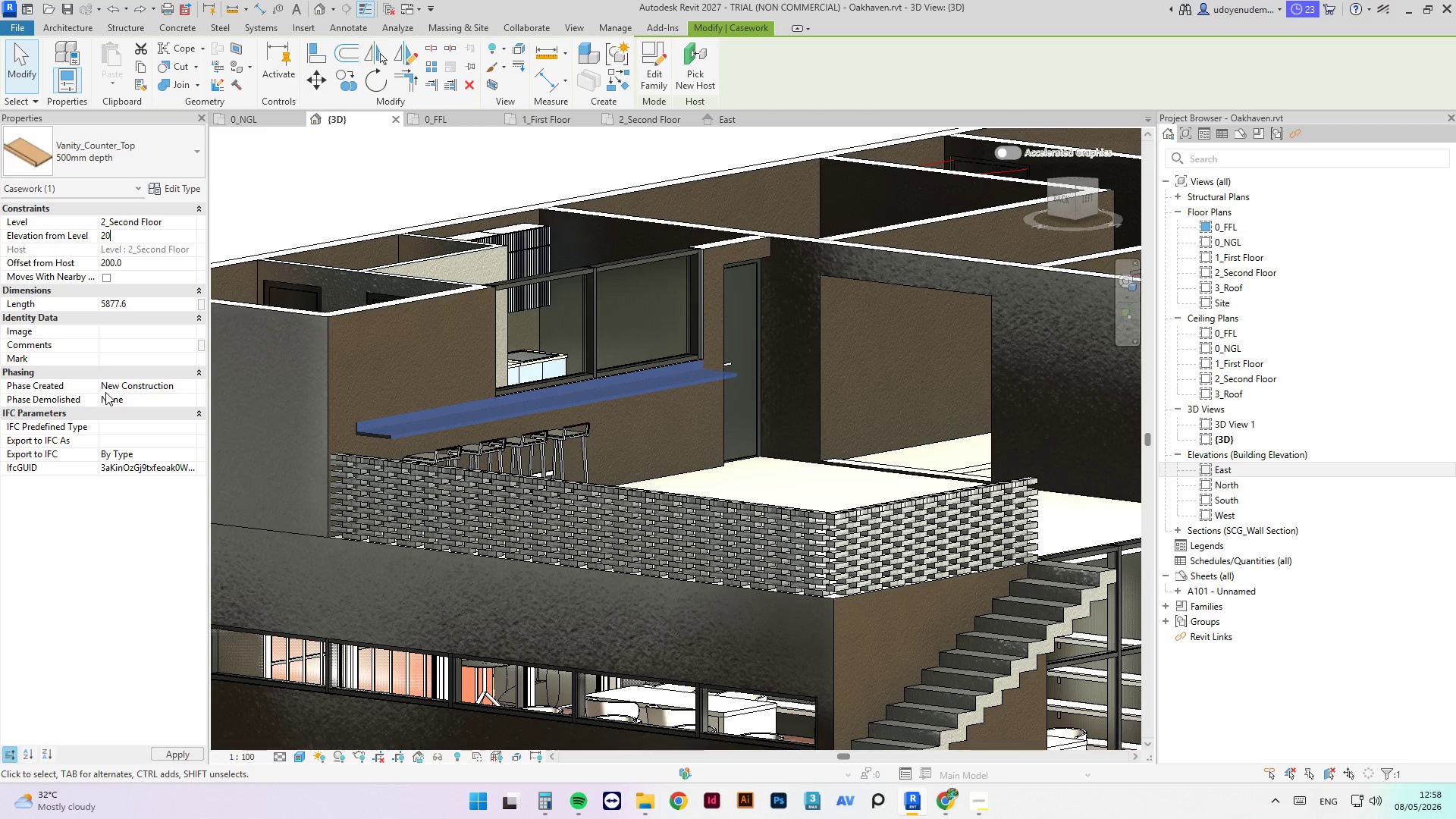 
key(Backspace)
 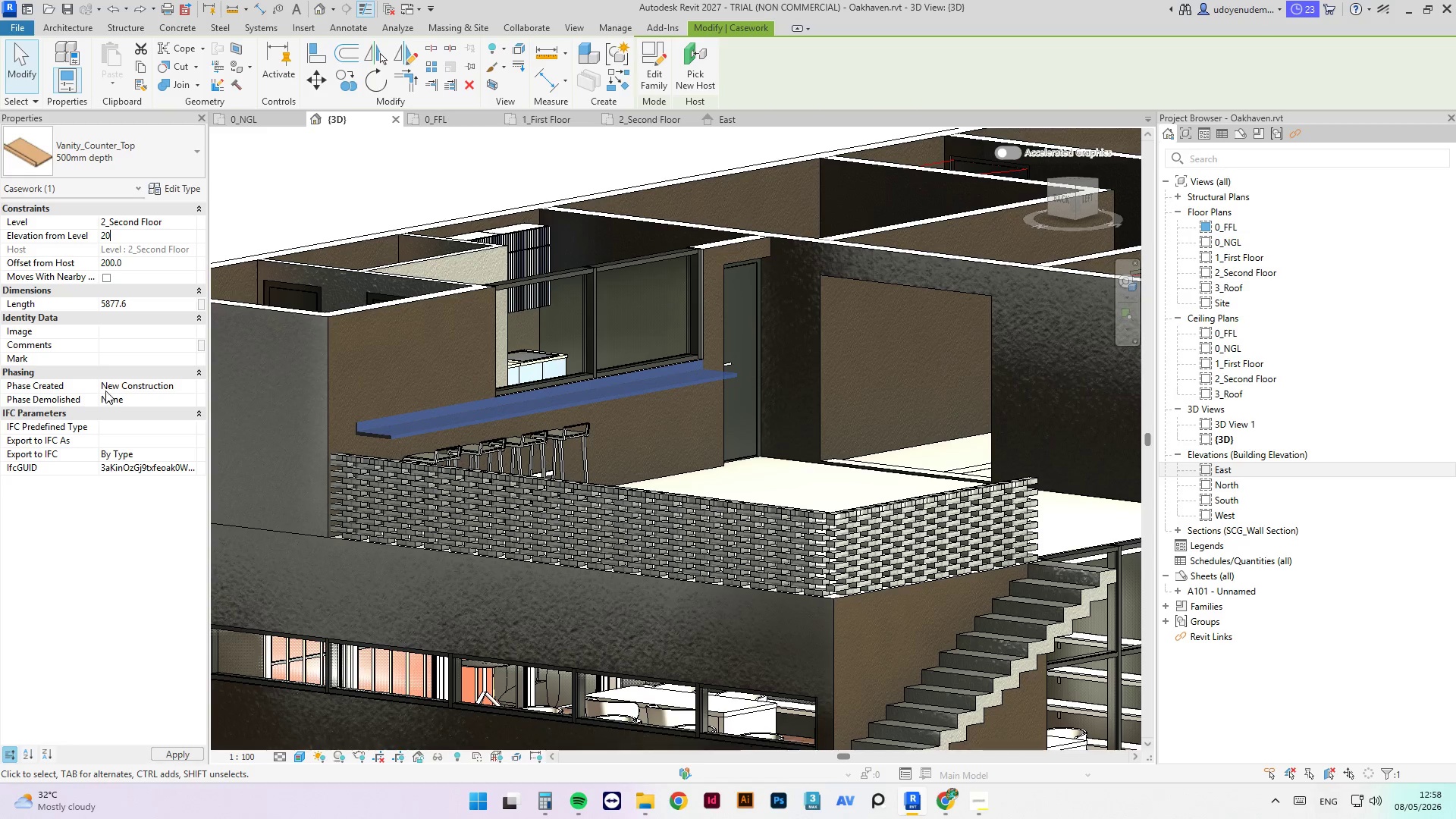 
key(Backspace)
 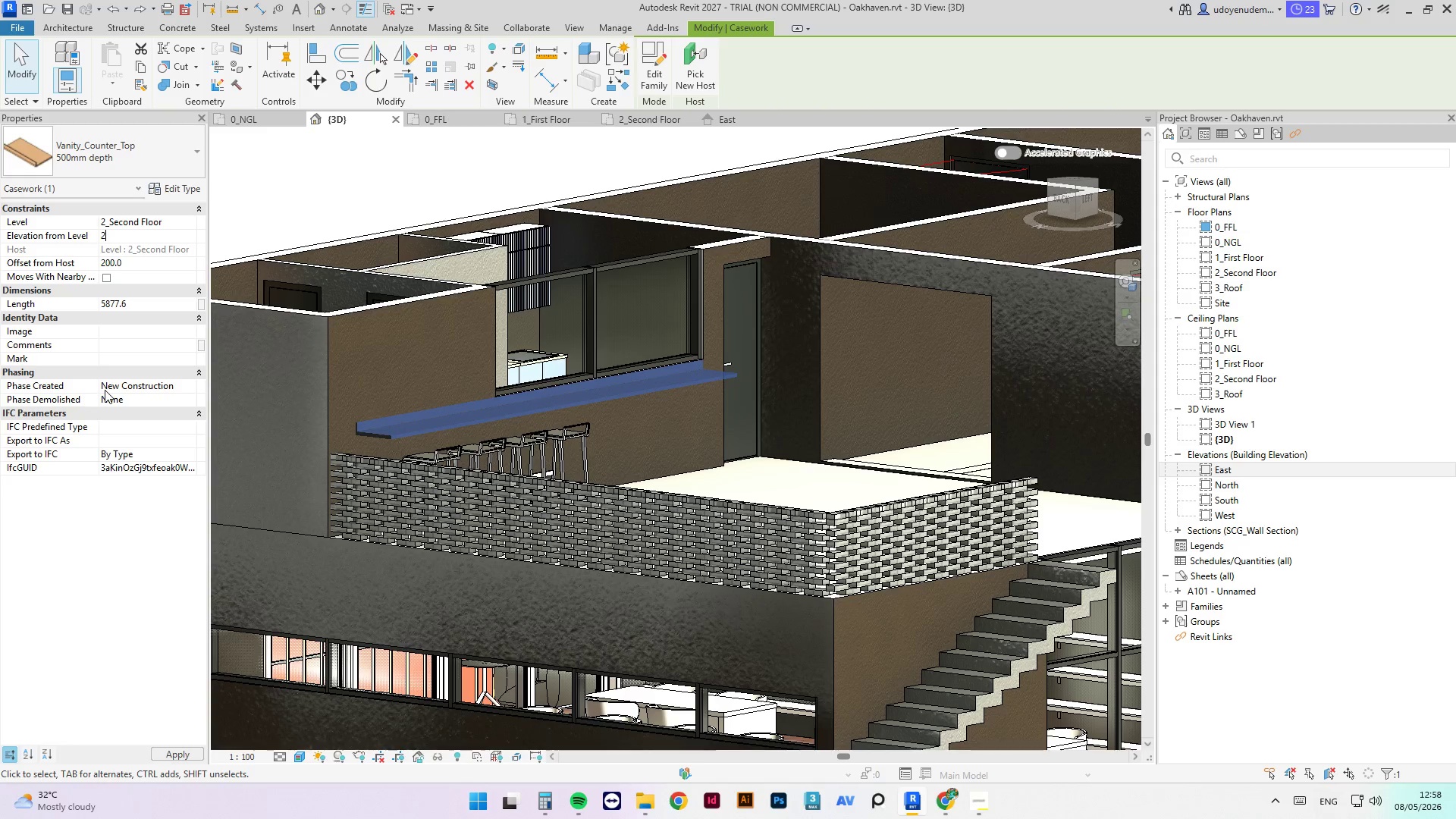 
key(Backspace)
 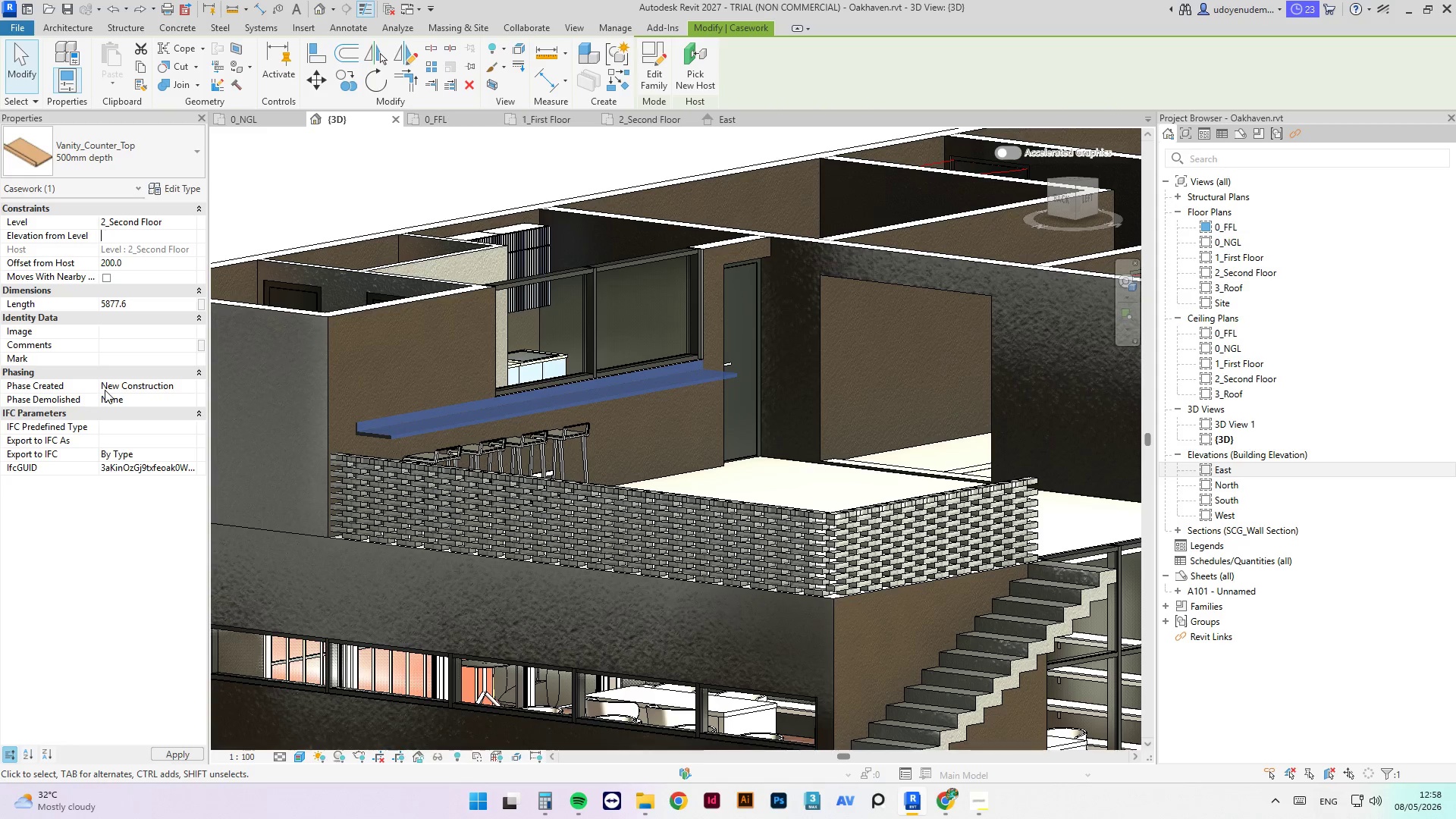 
key(Backspace)
 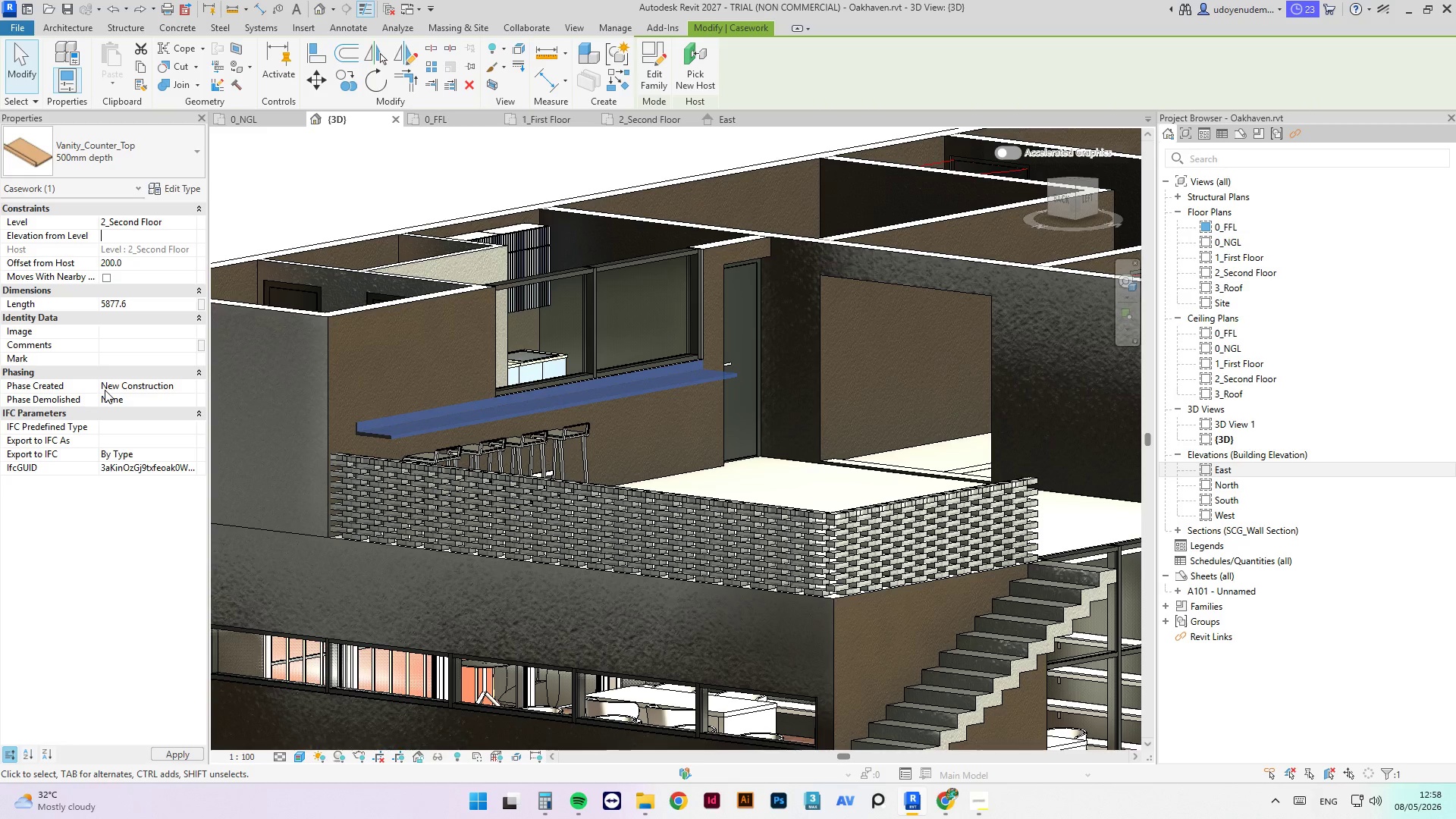 
key(Backspace)
 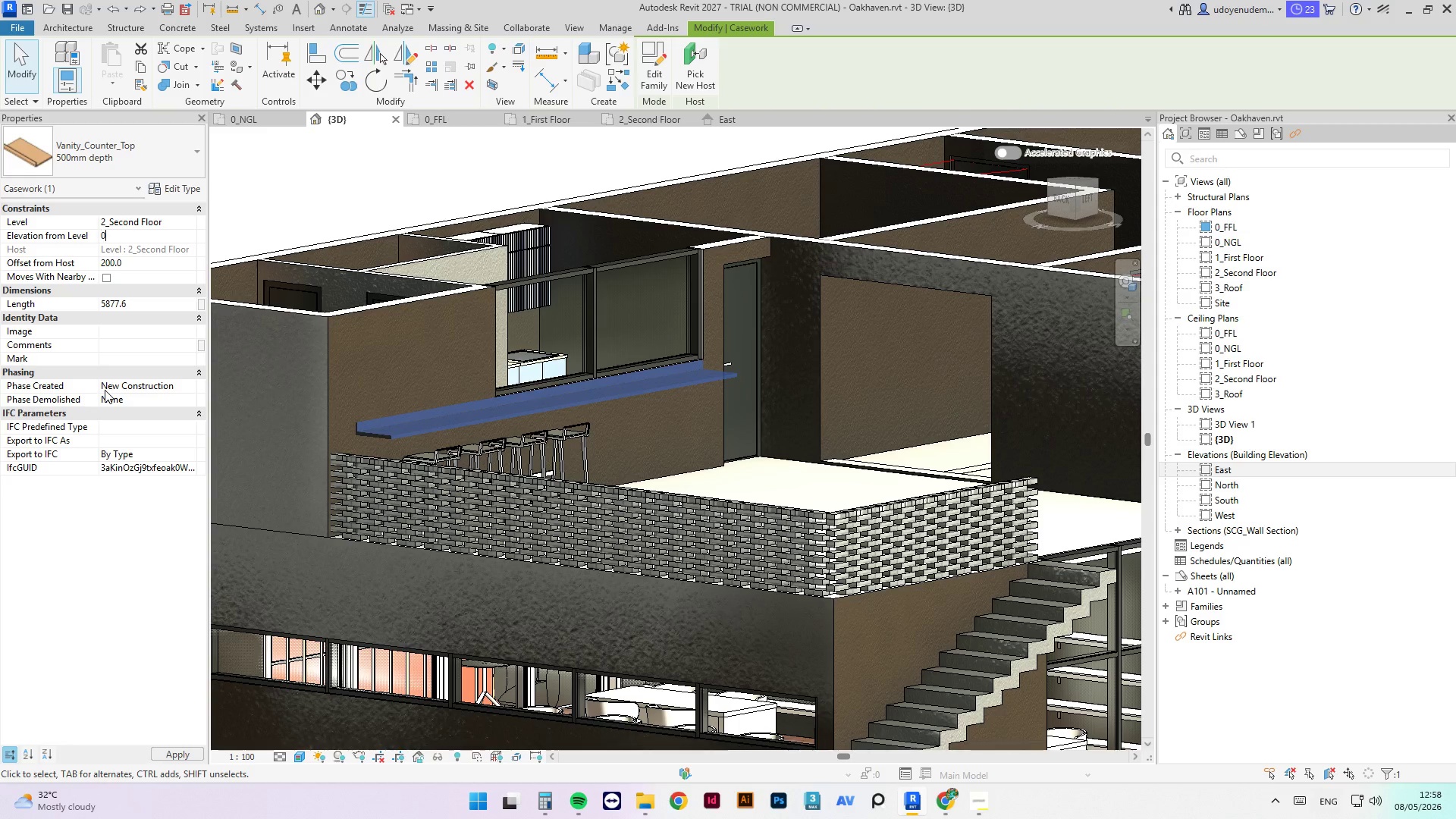 
key(Numpad0)
 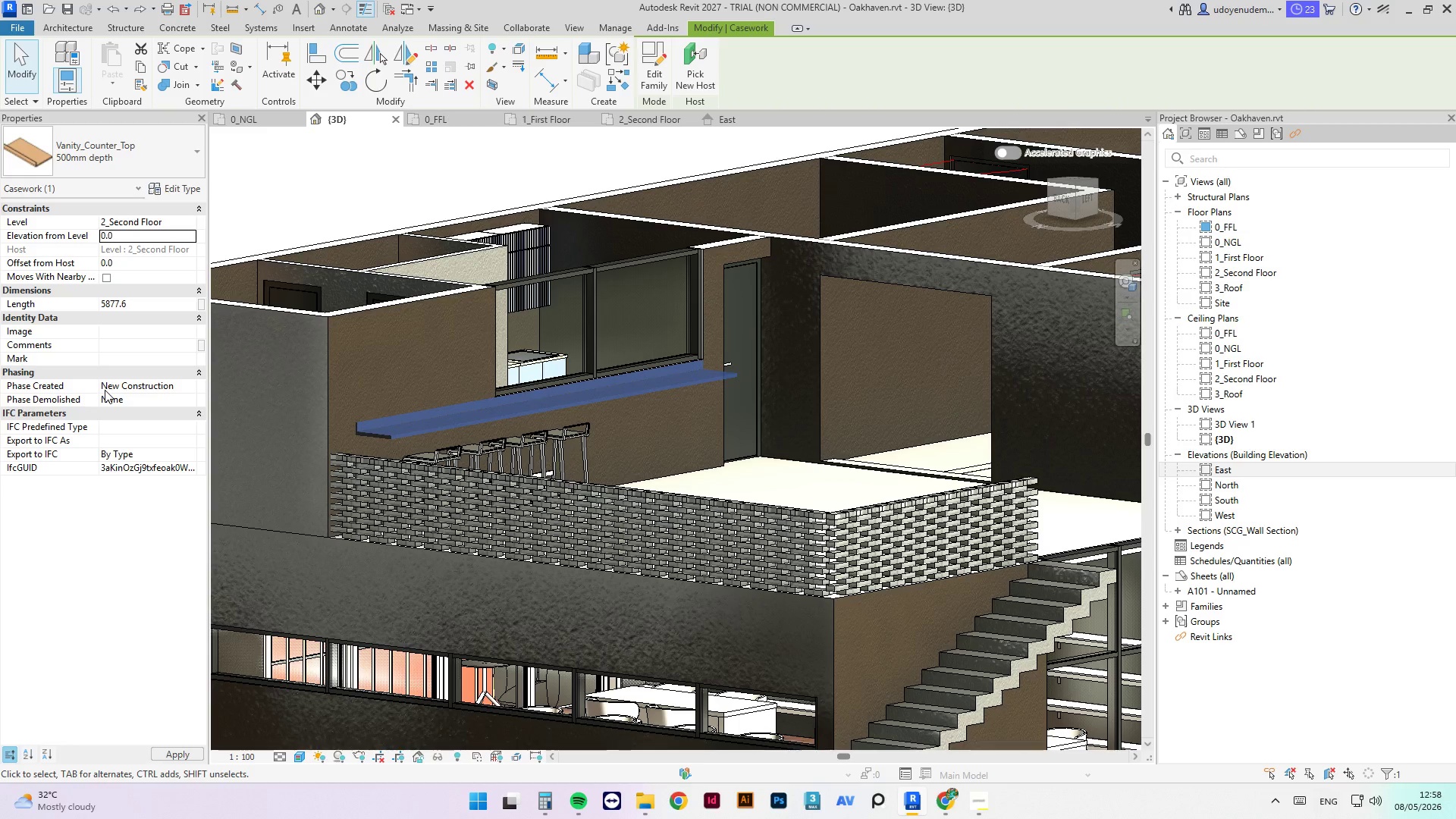 
key(NumpadEnter)
 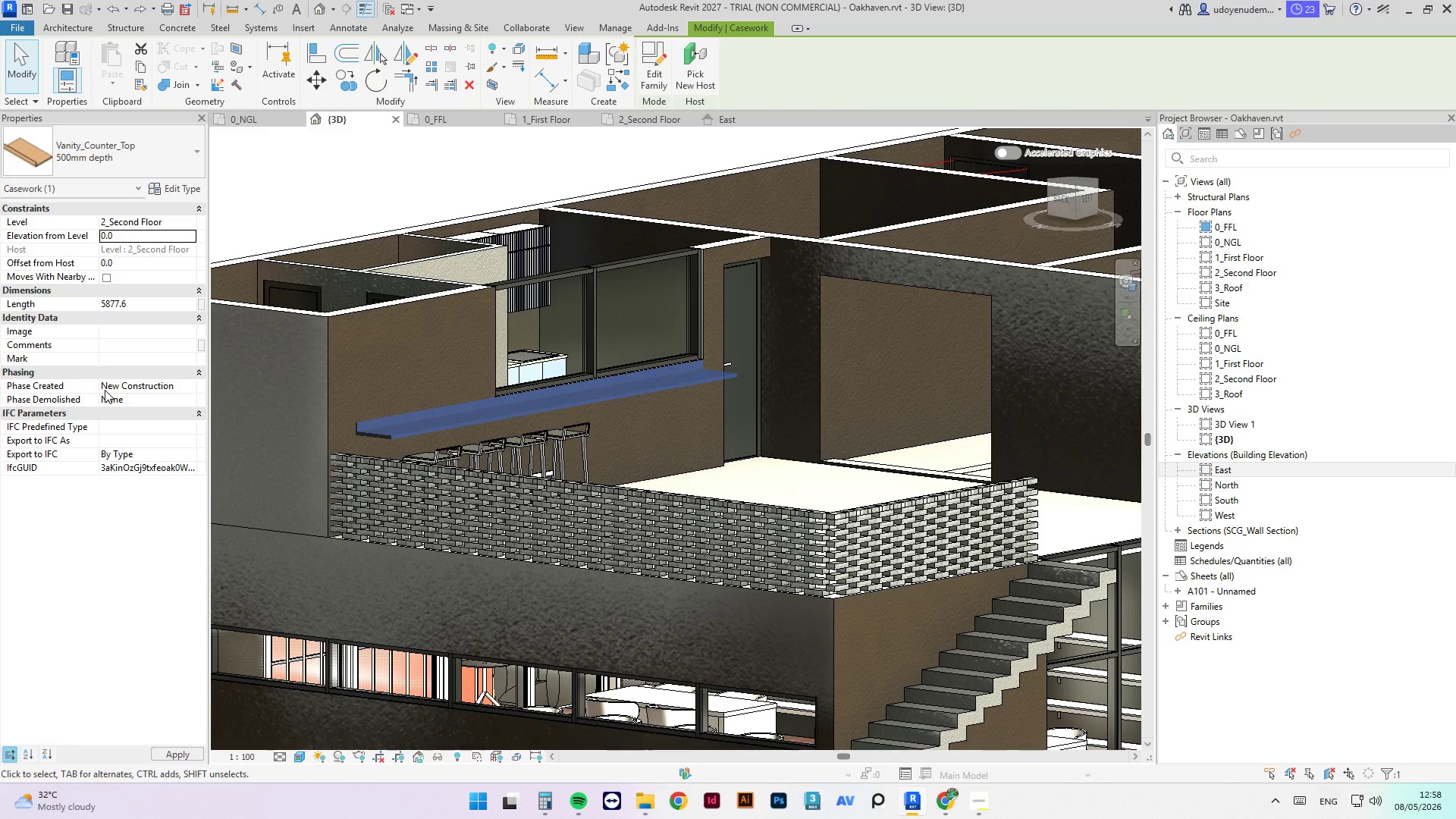 
key(Escape)
 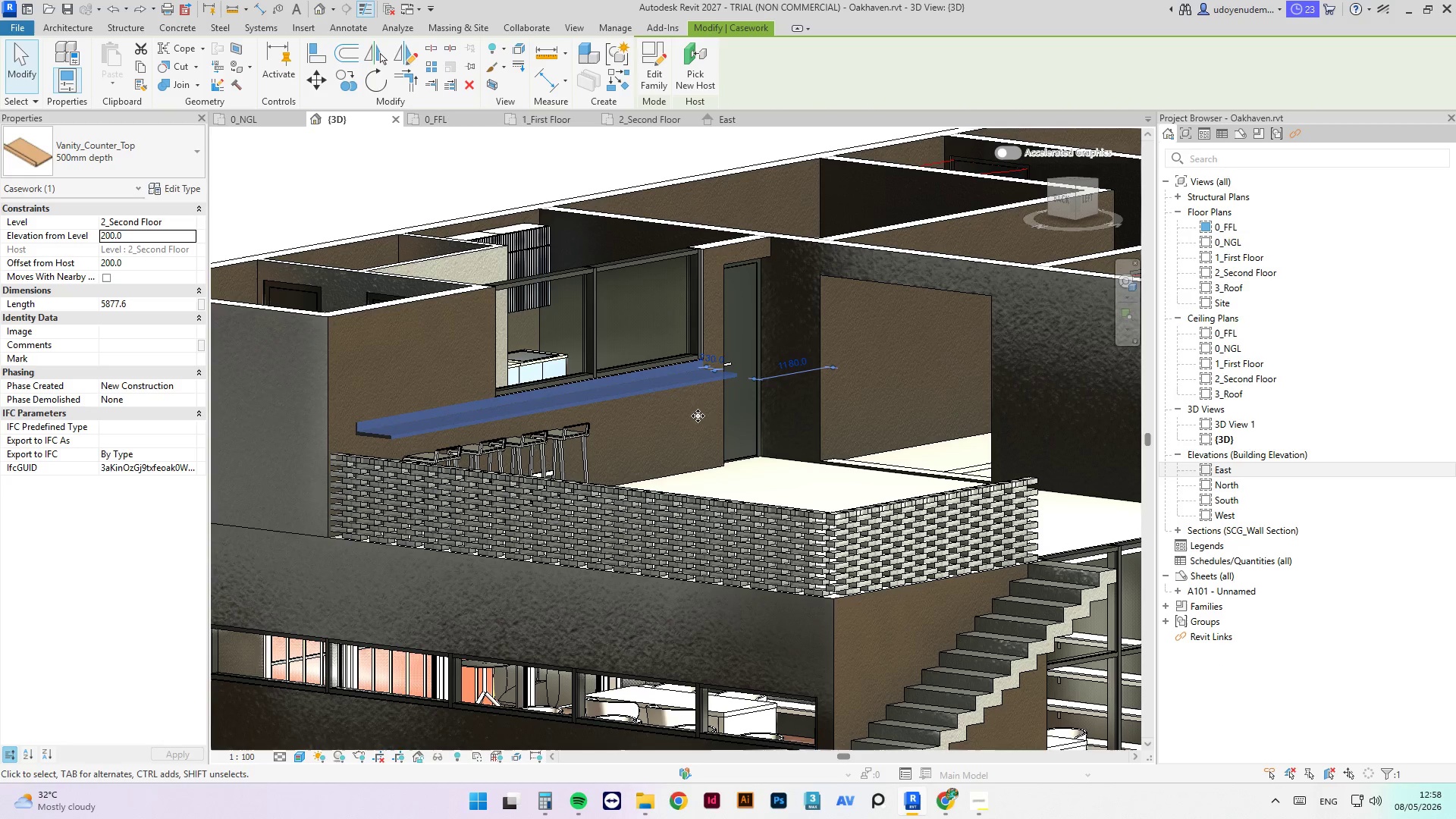 
scroll: coordinate [611, 381], scroll_direction: down, amount: 6.0
 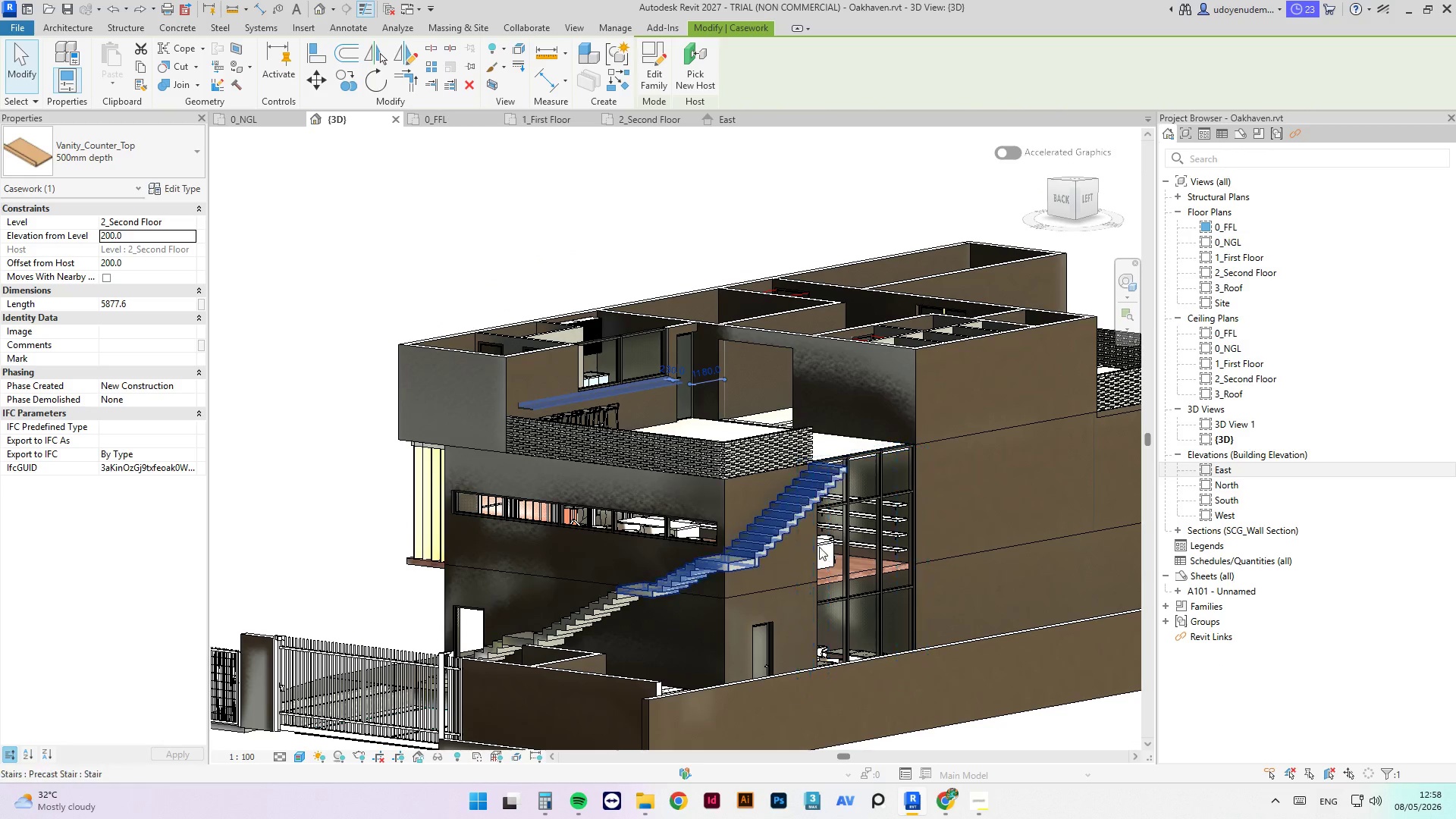 
scroll: coordinate [726, 533], scroll_direction: up, amount: 6.0
 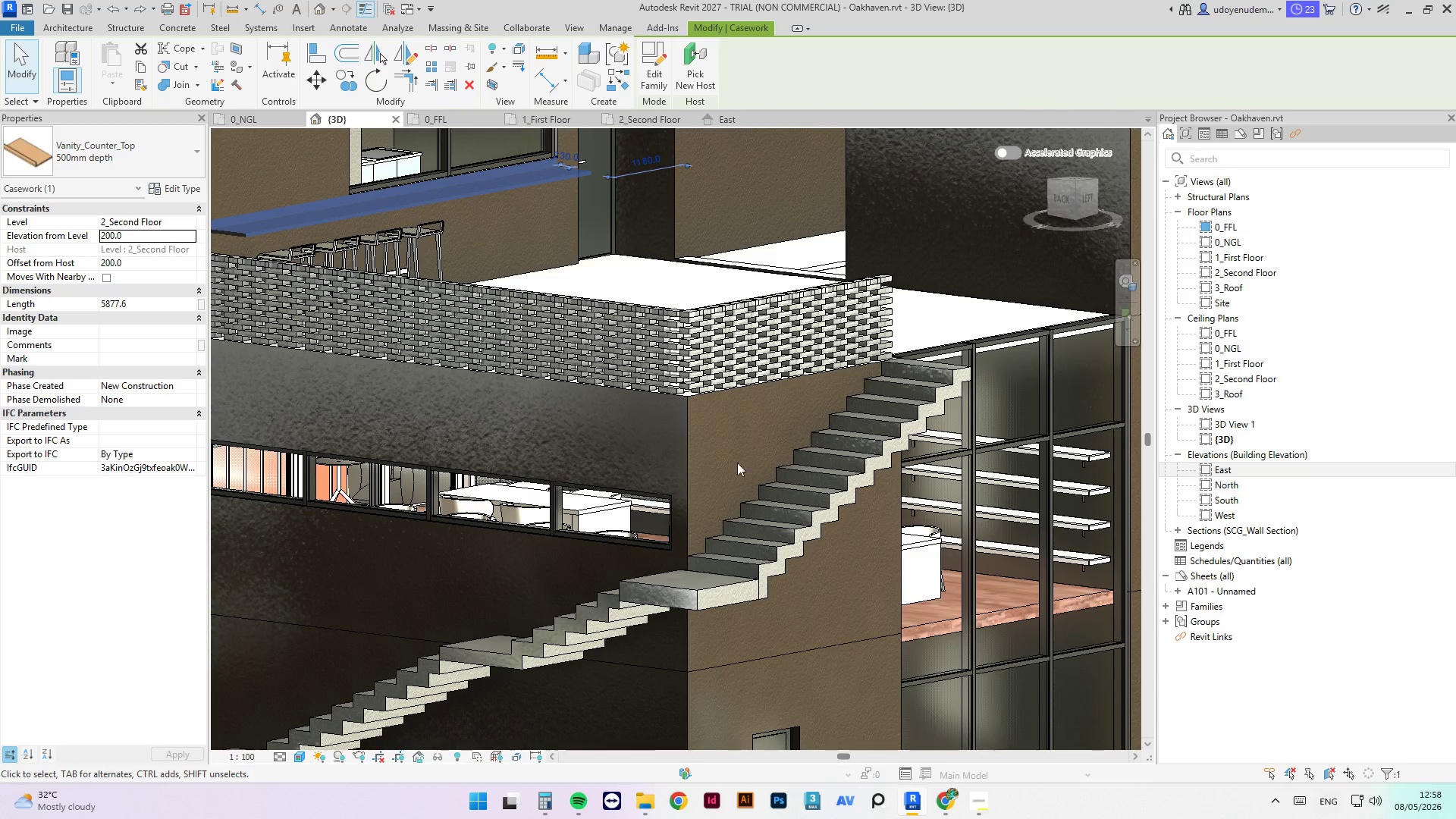 
scroll: coordinate [754, 397], scroll_direction: down, amount: 5.0
 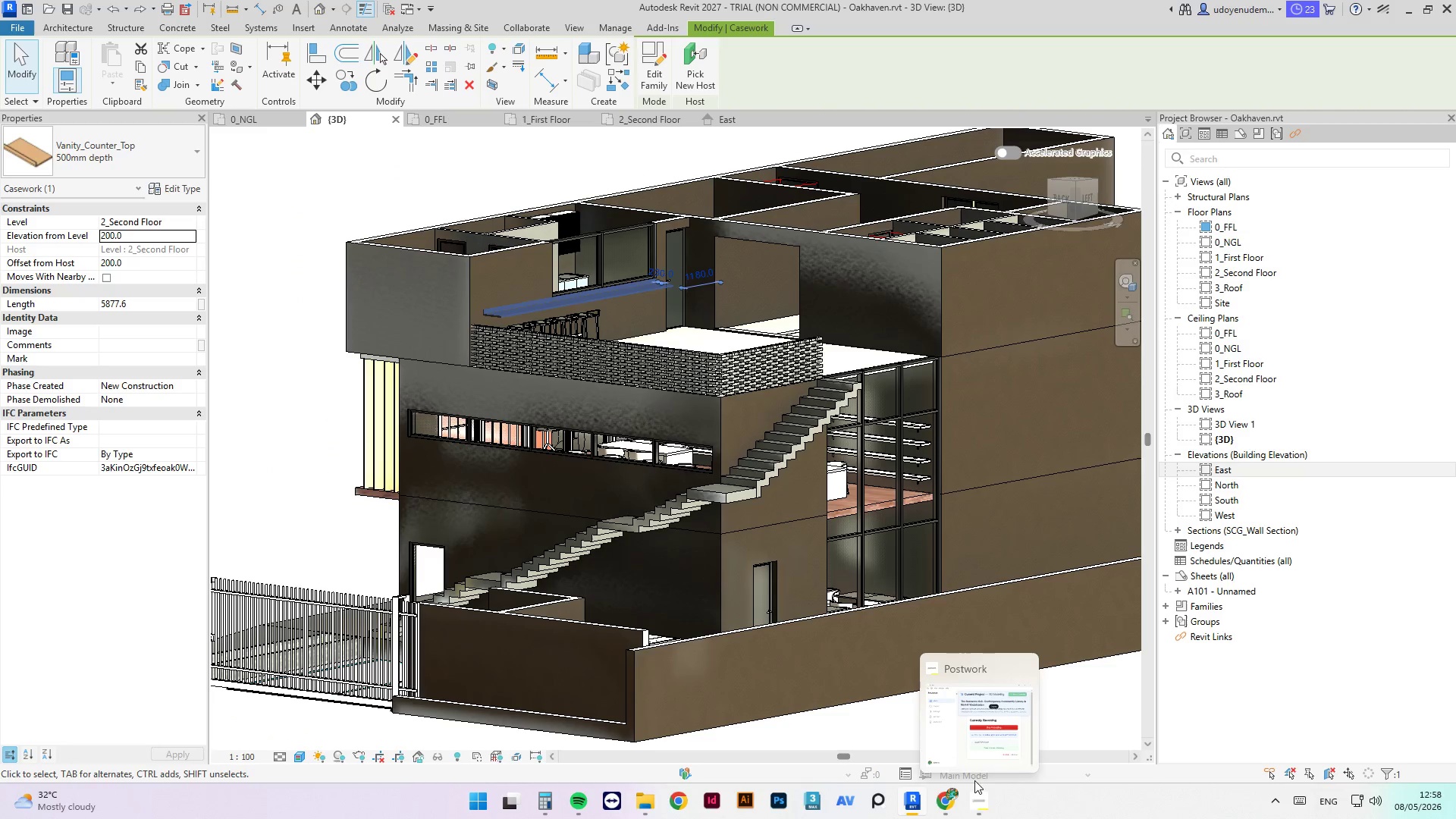 
left_click([976, 801])